 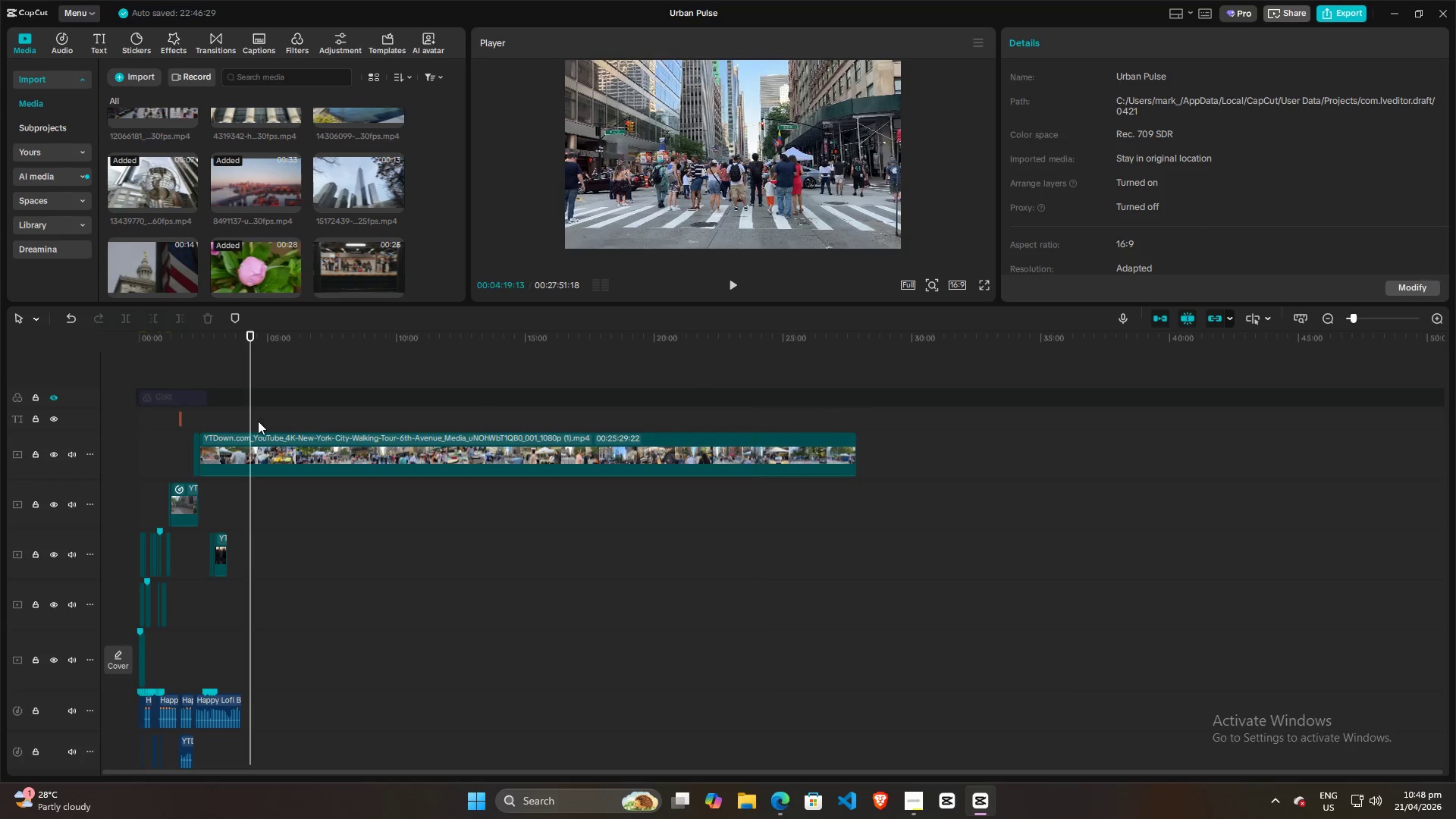 
left_click_drag(start_coordinate=[255, 414], to_coordinate=[149, 419])
 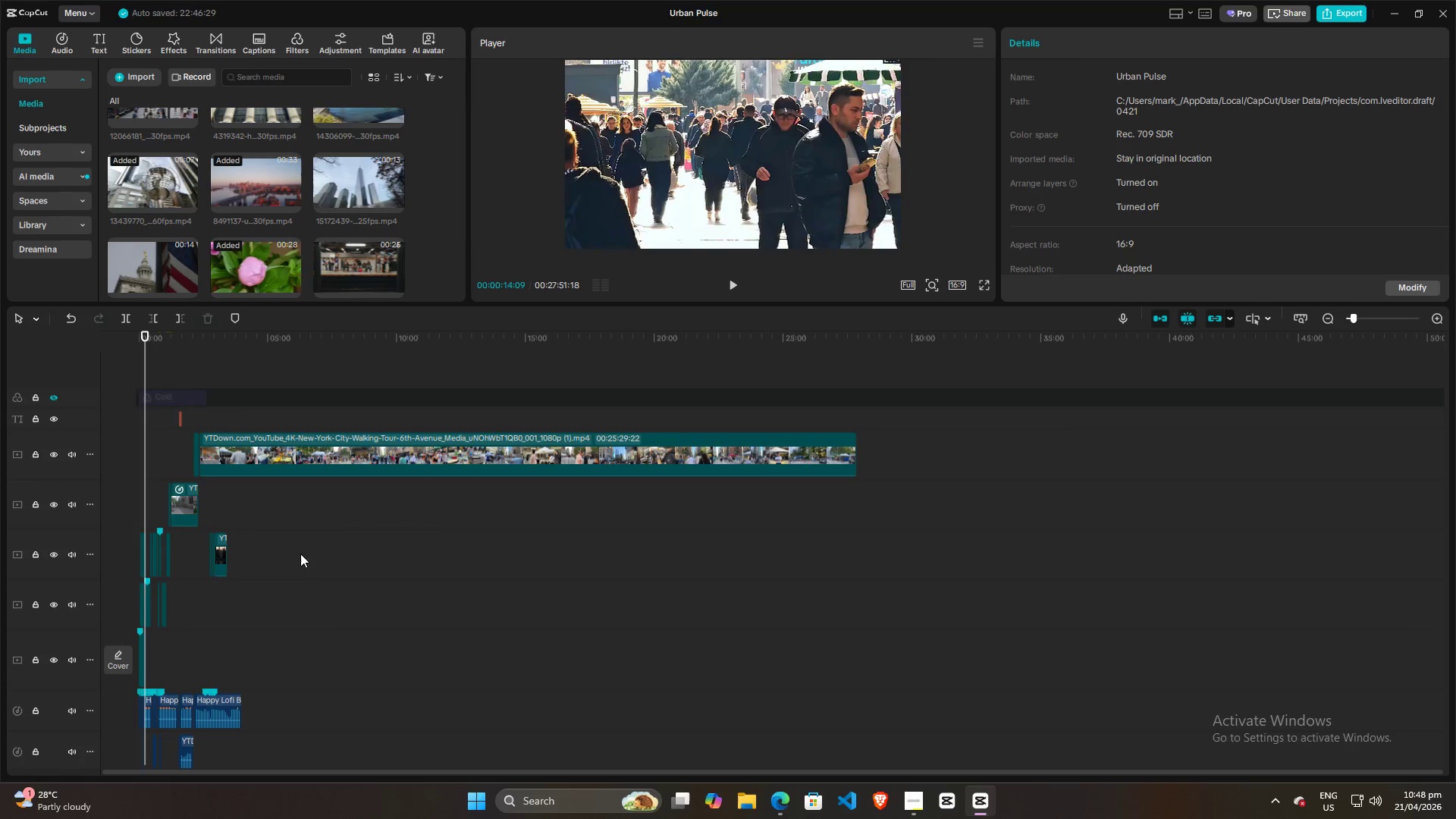 
hold_key(key=ControlLeft, duration=0.8)
scroll: coordinate [312, 577], scroll_direction: up, amount: 10.0
 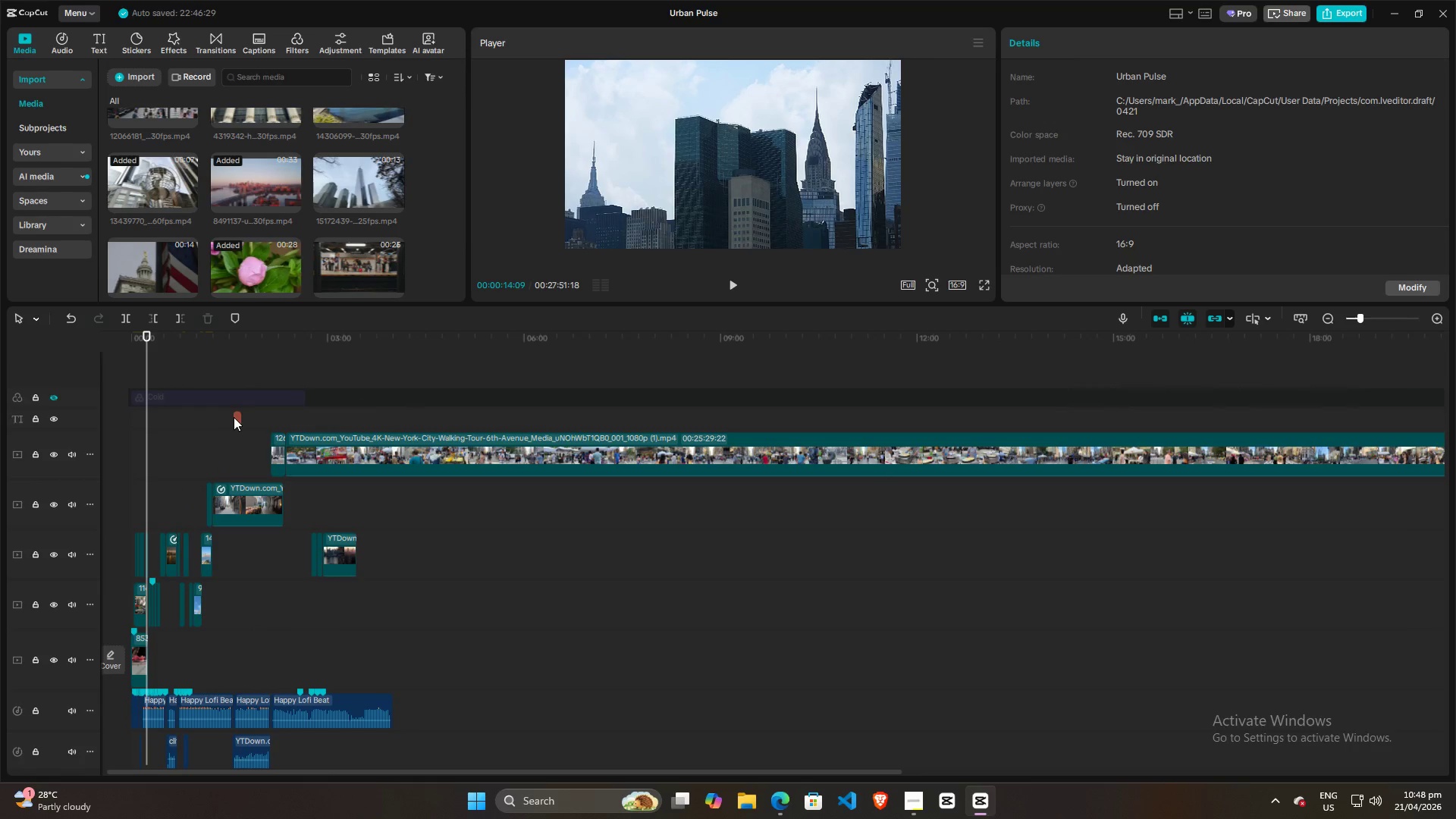 
left_click([237, 417])
 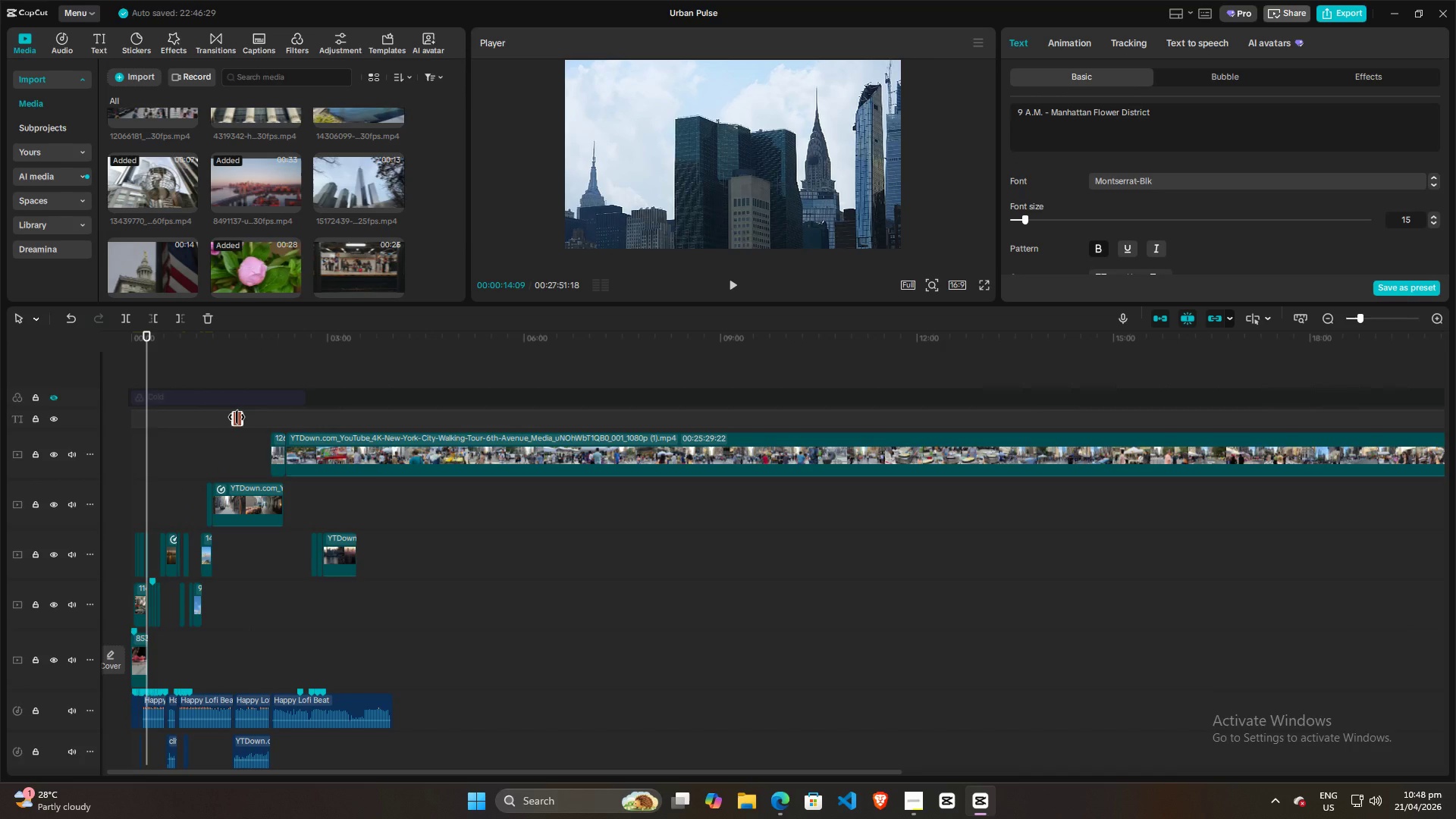 
key(Alt+AltLeft)
 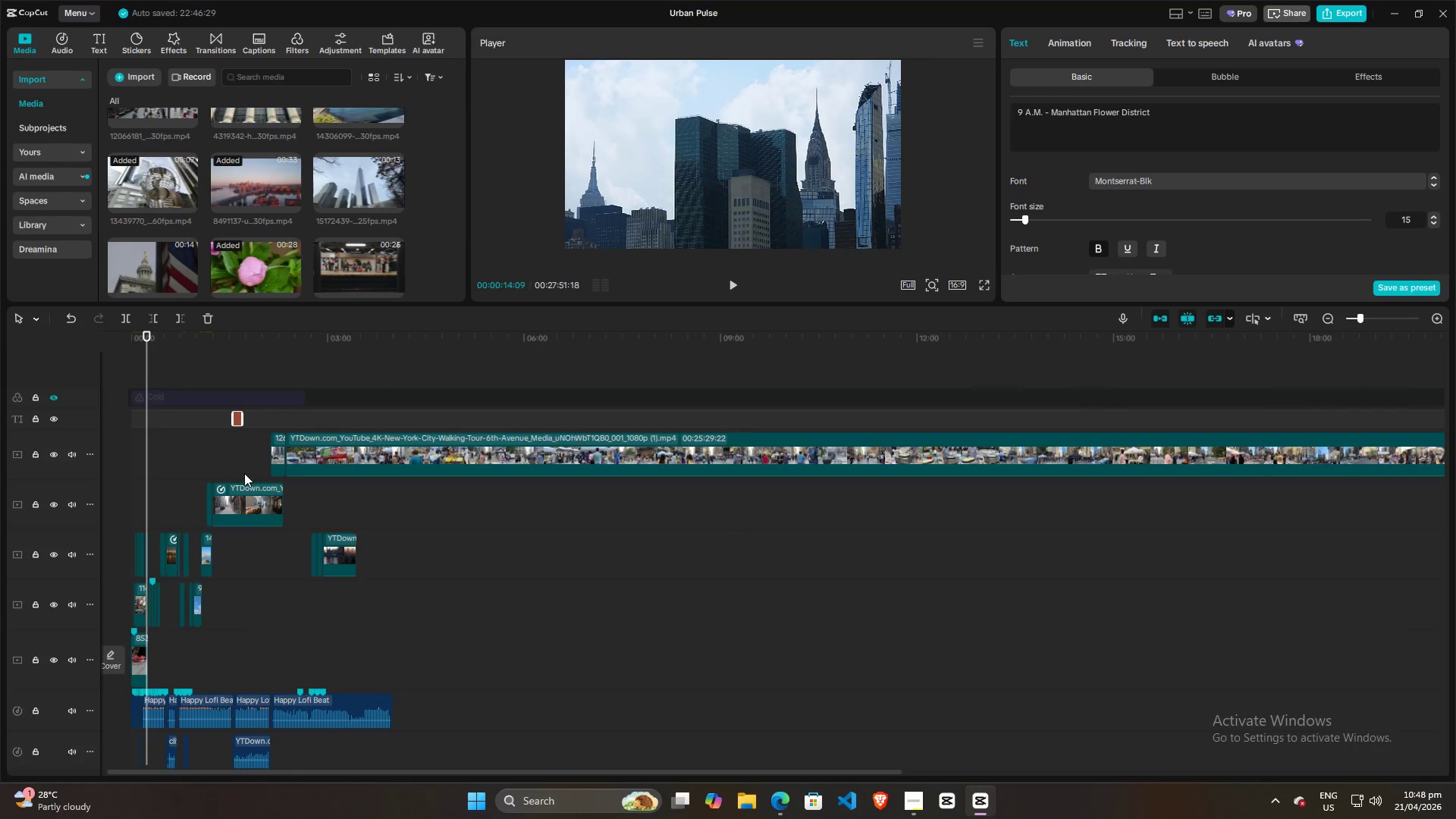 
hold_key(key=ControlLeft, duration=0.75)
scroll: coordinate [244, 473], scroll_direction: up, amount: 8.0
 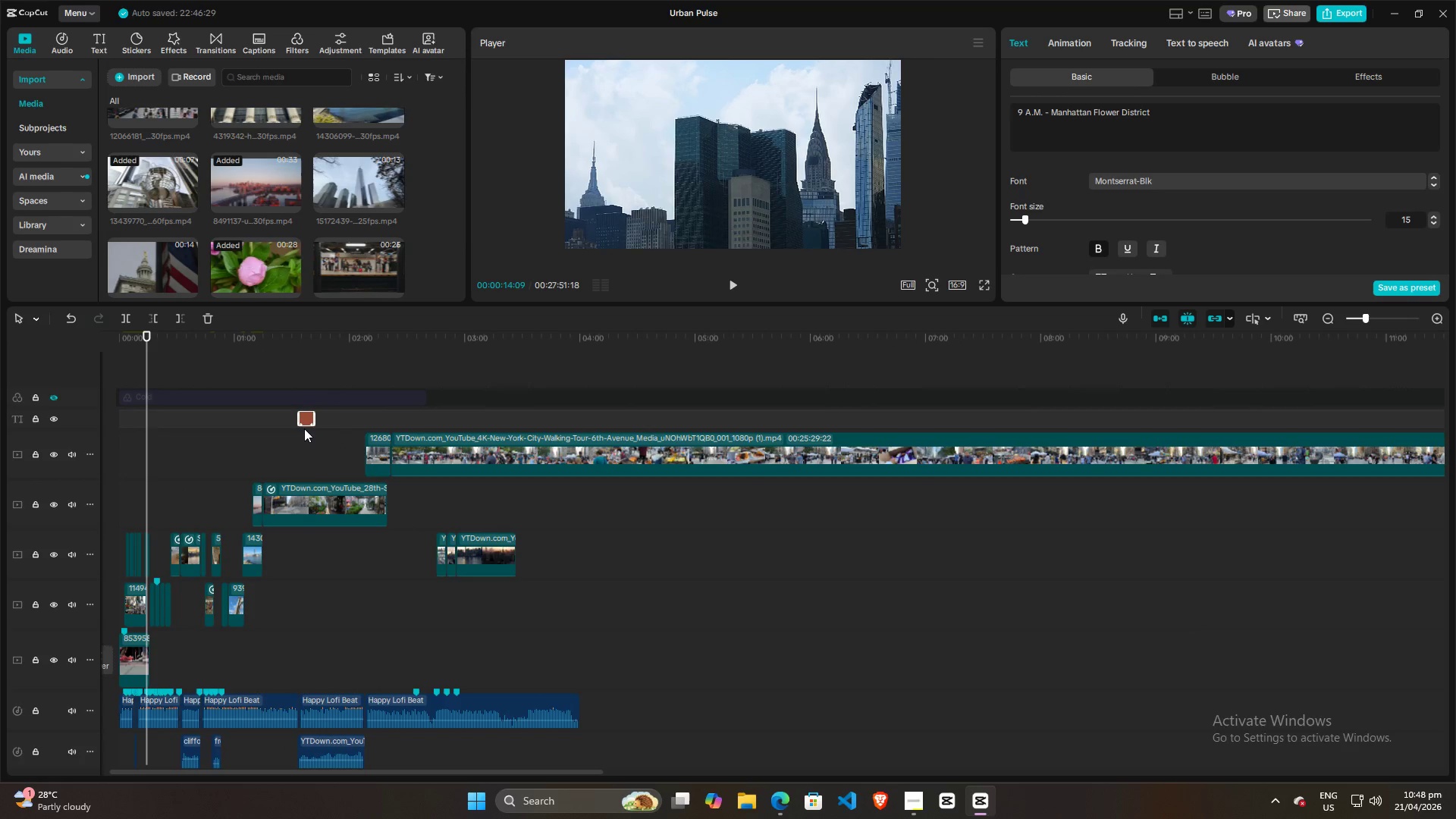 
hold_key(key=ControlLeft, duration=0.61)
scroll: coordinate [342, 466], scroll_direction: up, amount: 8.0
 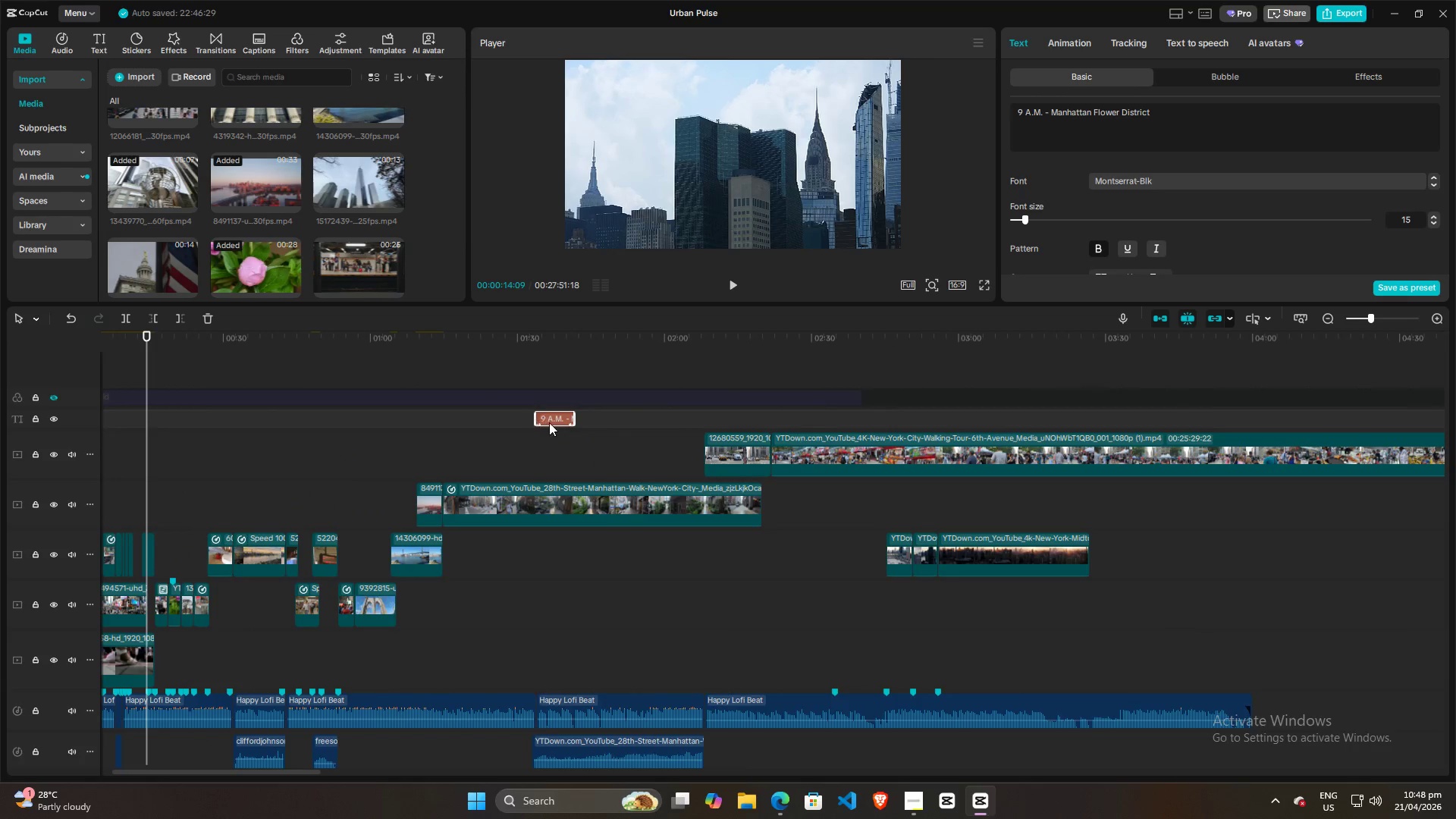 
hold_key(key=AltLeft, duration=1.5)
left_click_drag(start_coordinate=[558, 419], to_coordinate=[795, 419])
 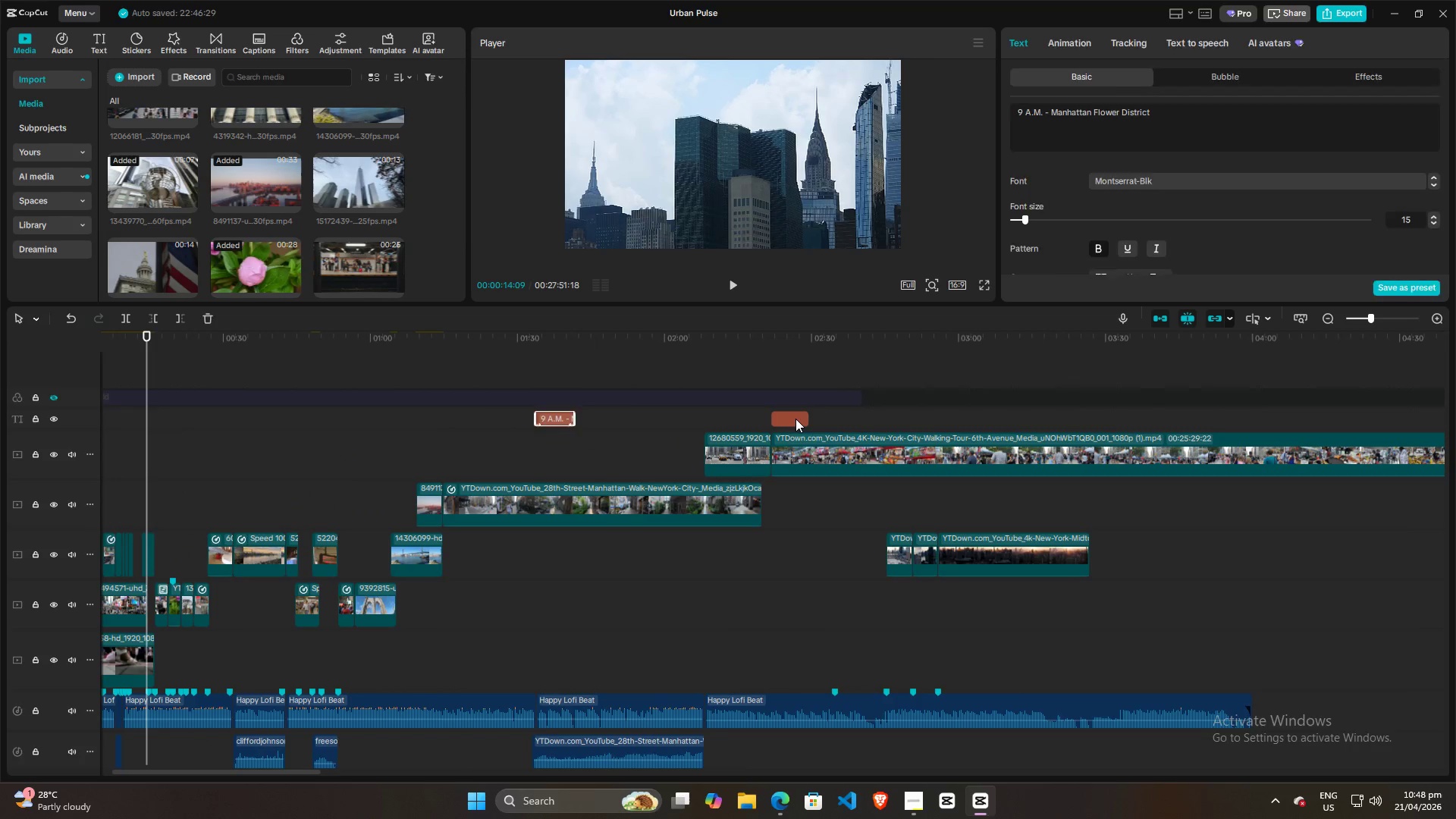 
key(Alt+AltLeft)
 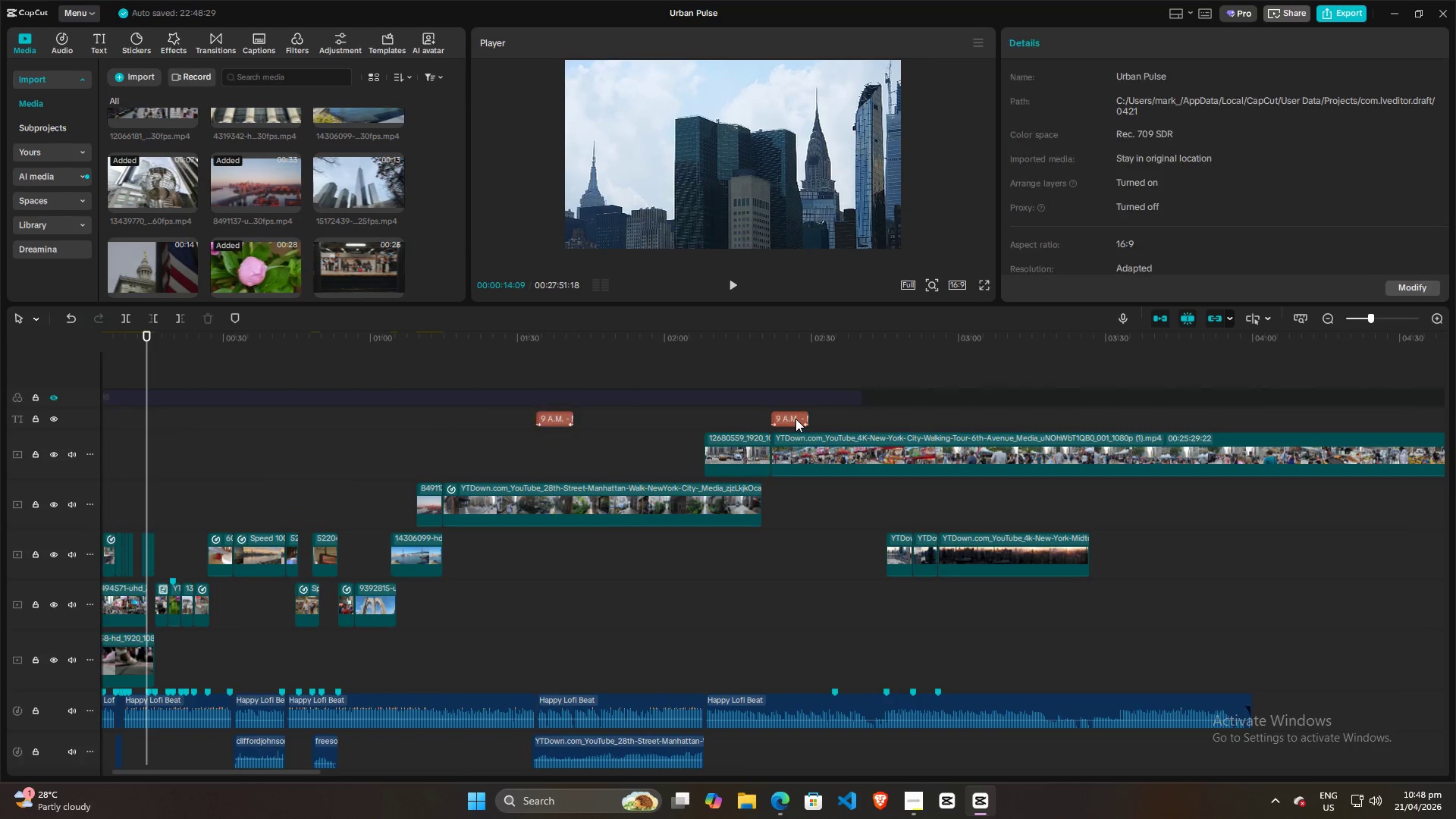 
key(Alt+AltLeft)
 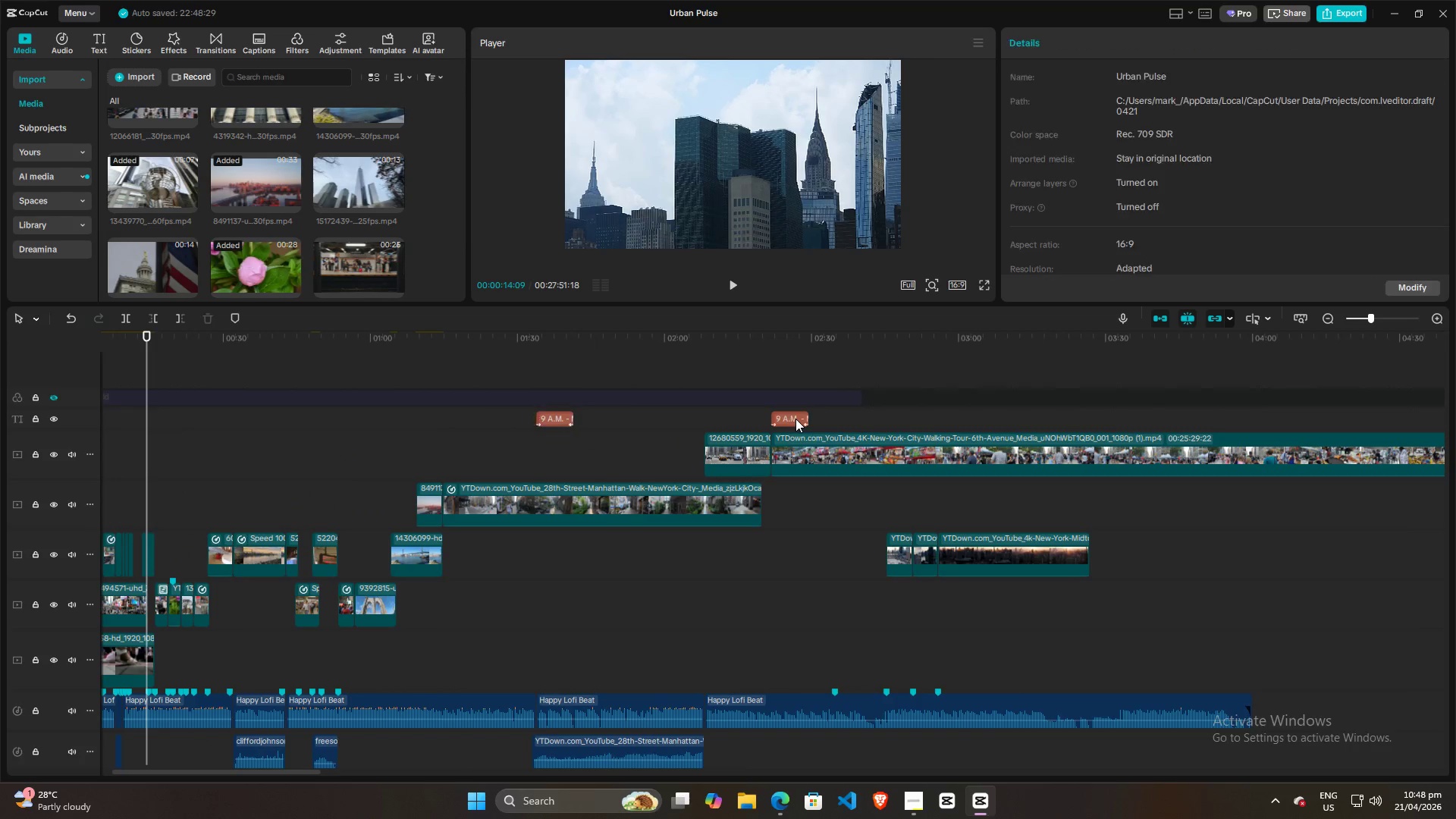 
key(Alt+AltLeft)
 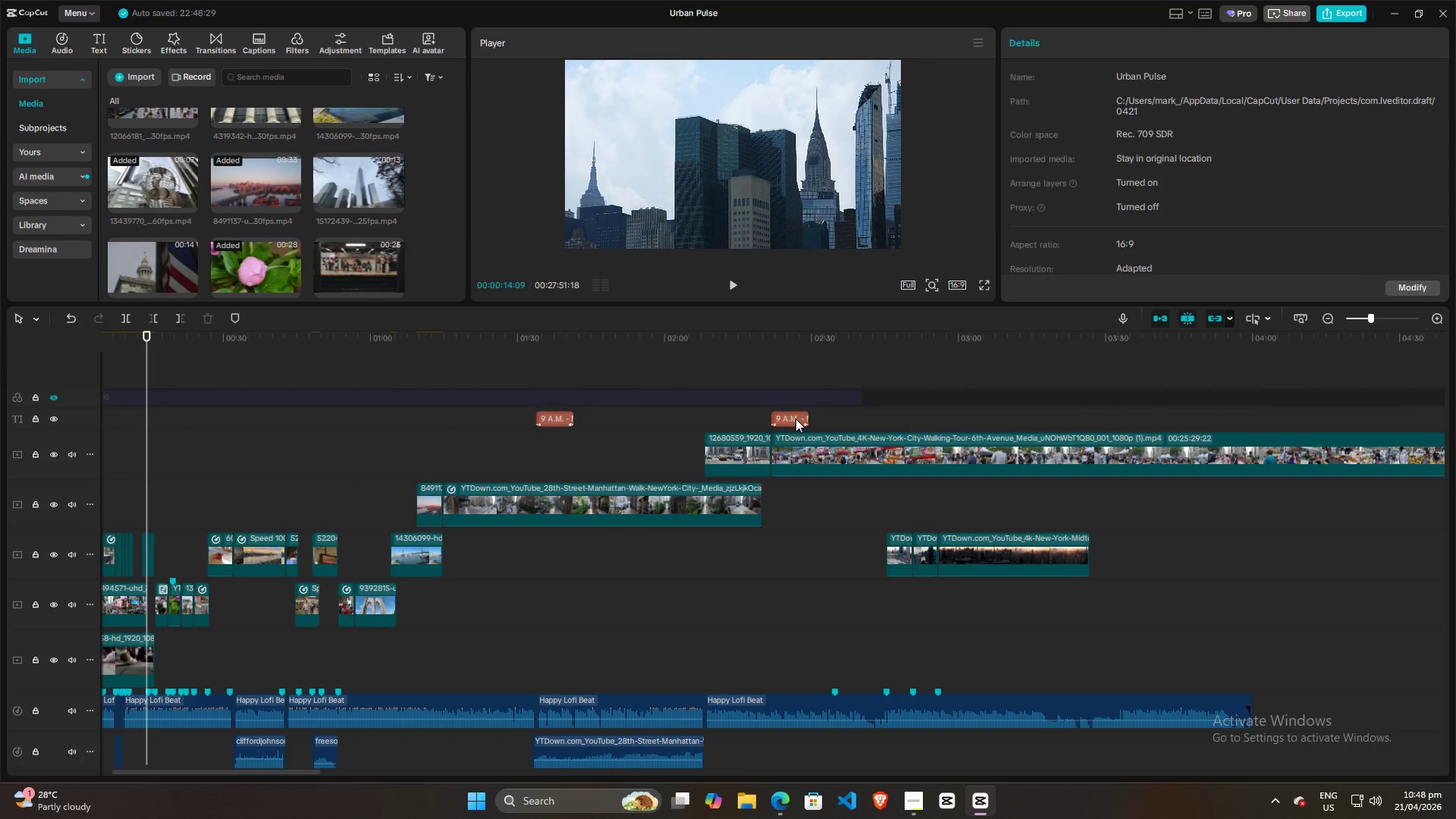 
key(Alt+AltLeft)
 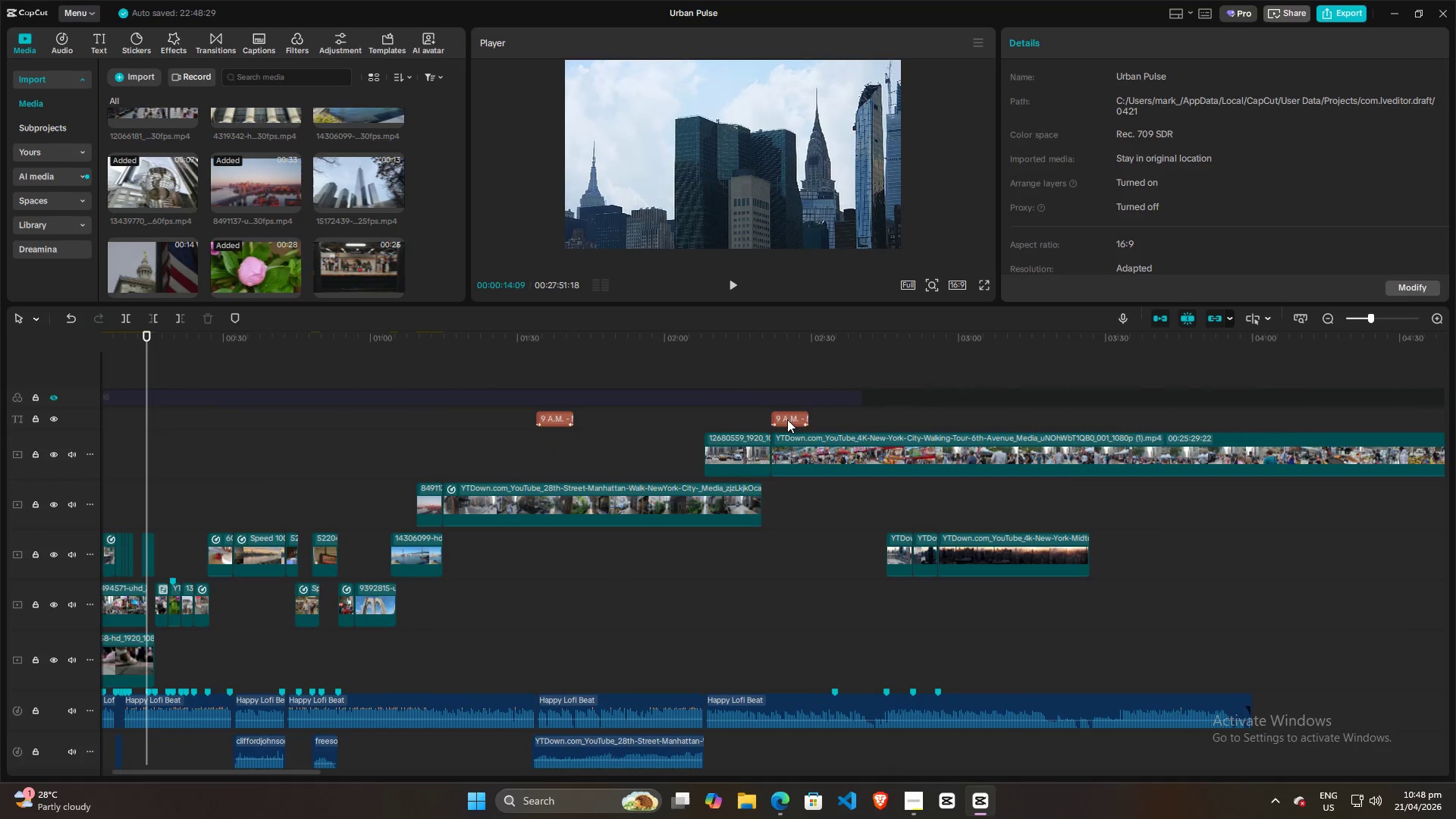 
left_click([787, 419])
 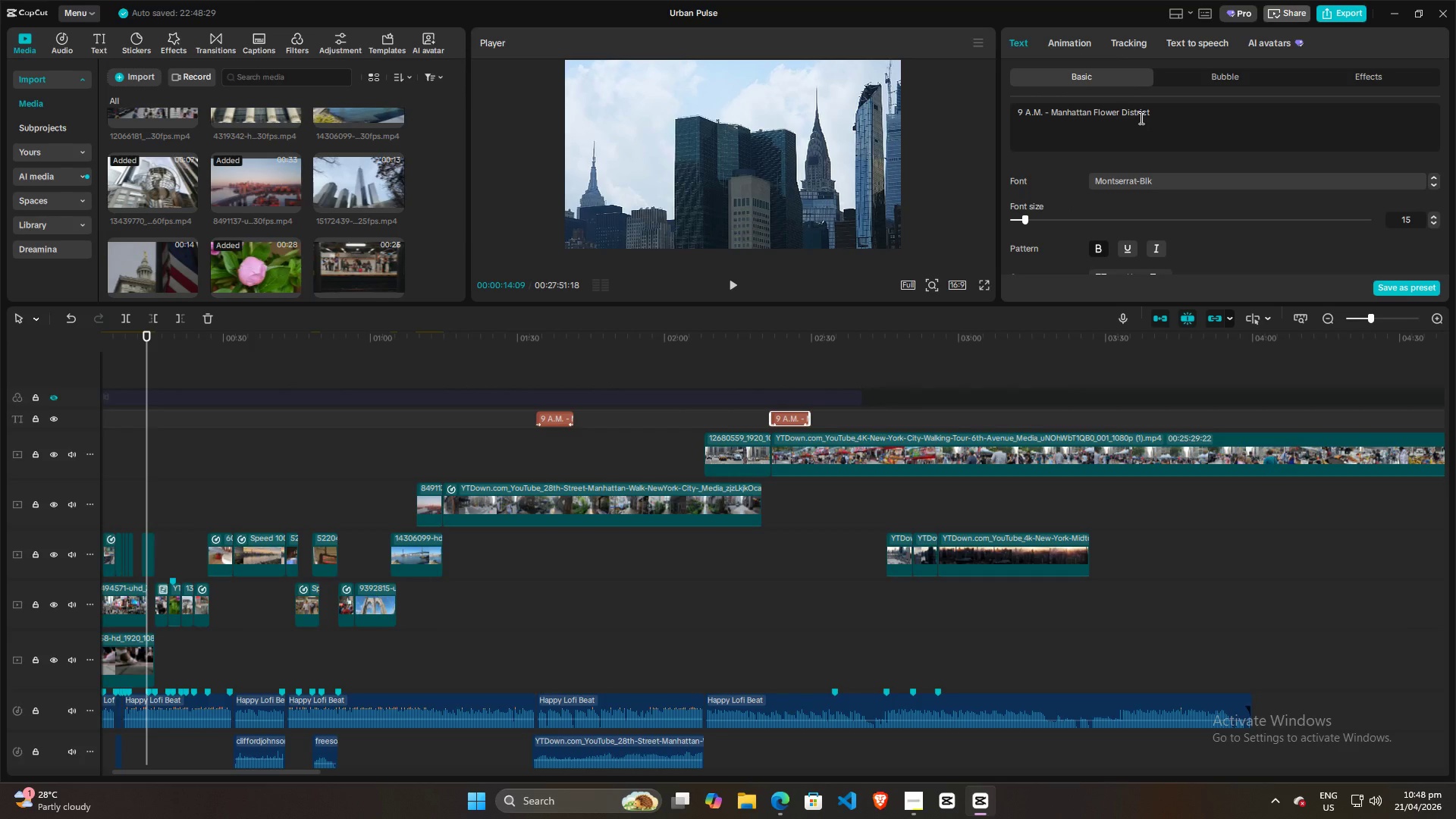 
left_click([1151, 111])
 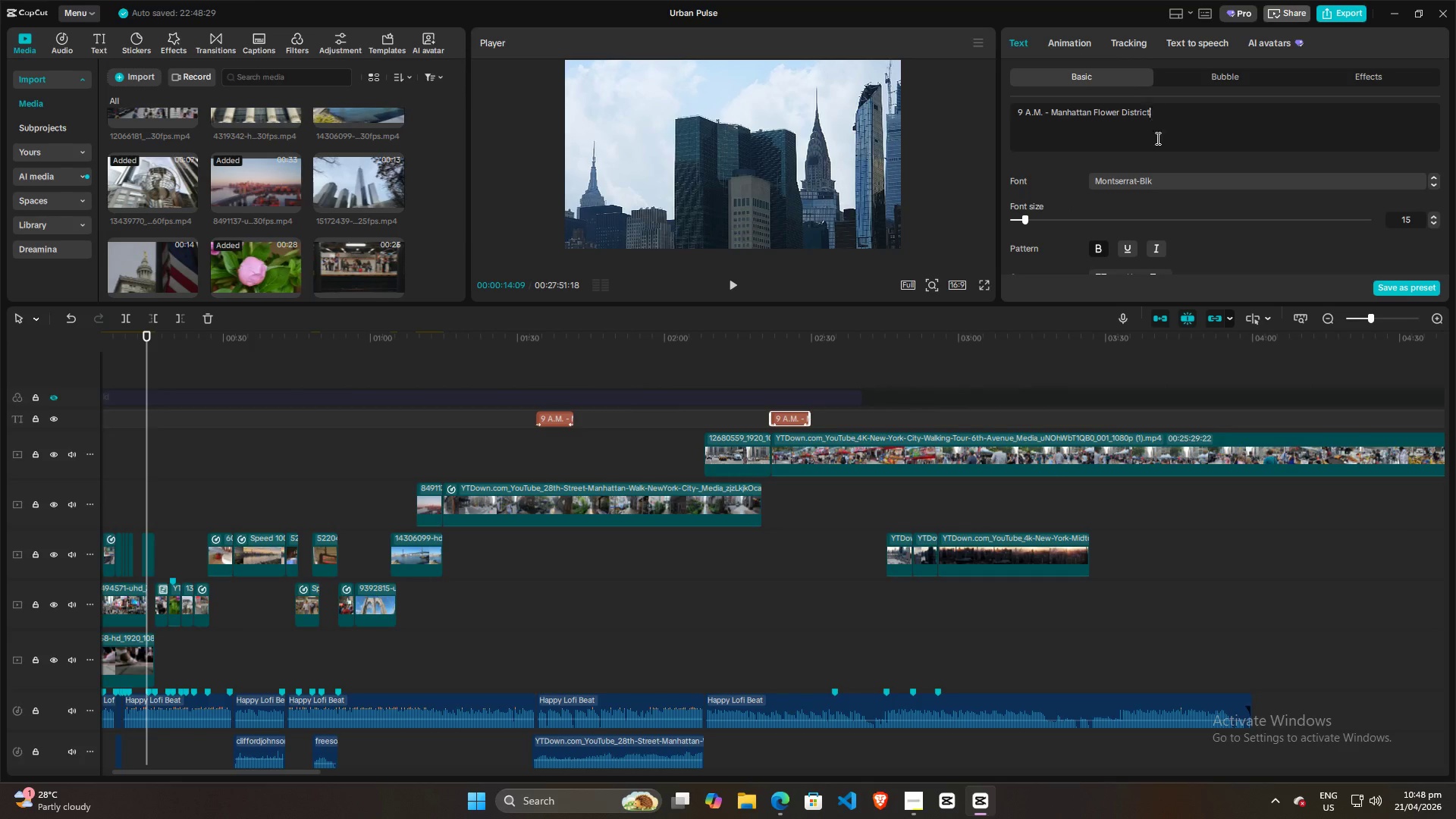 
key(Control+ControlLeft)
 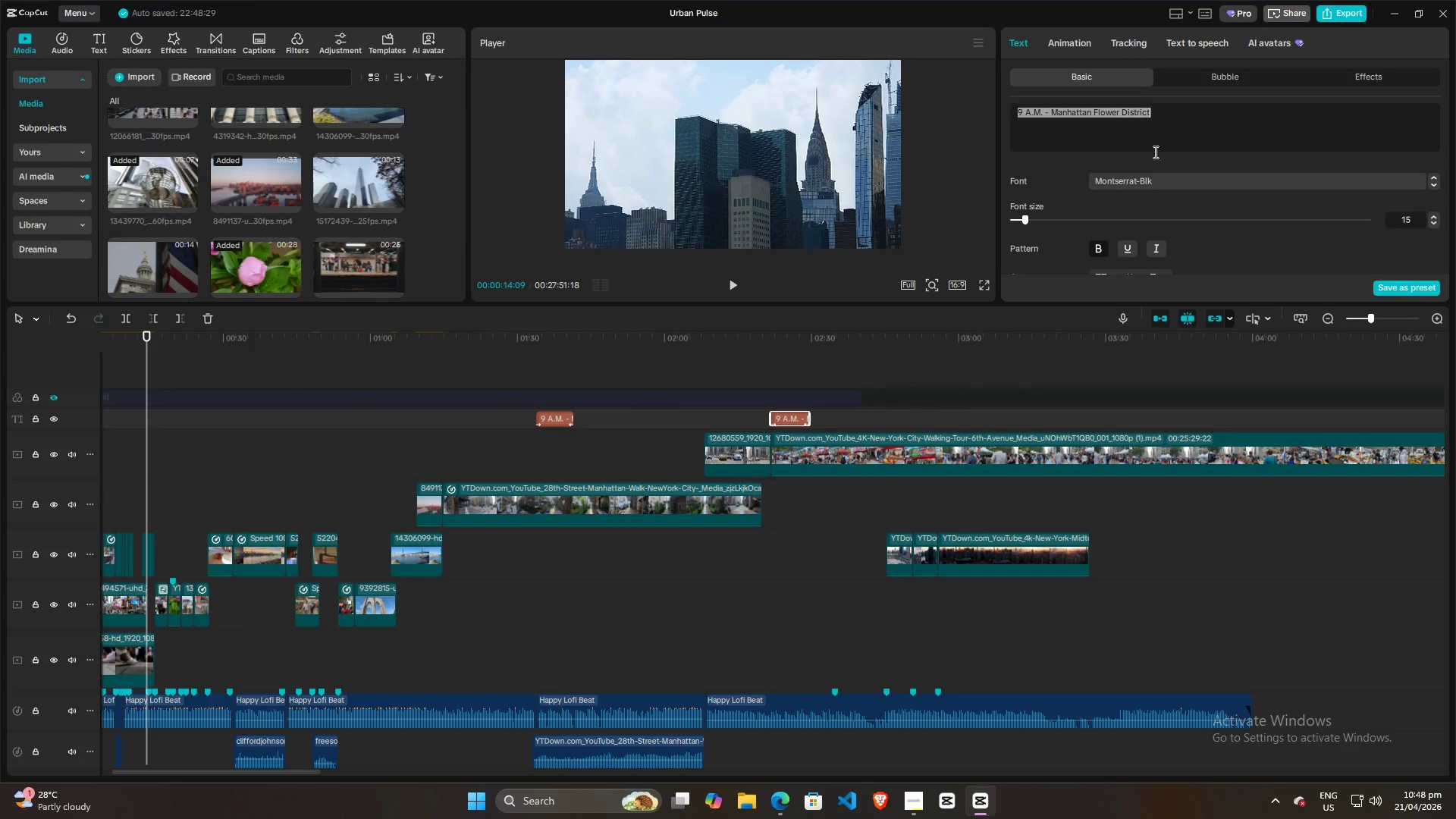 
key(Control+A)
 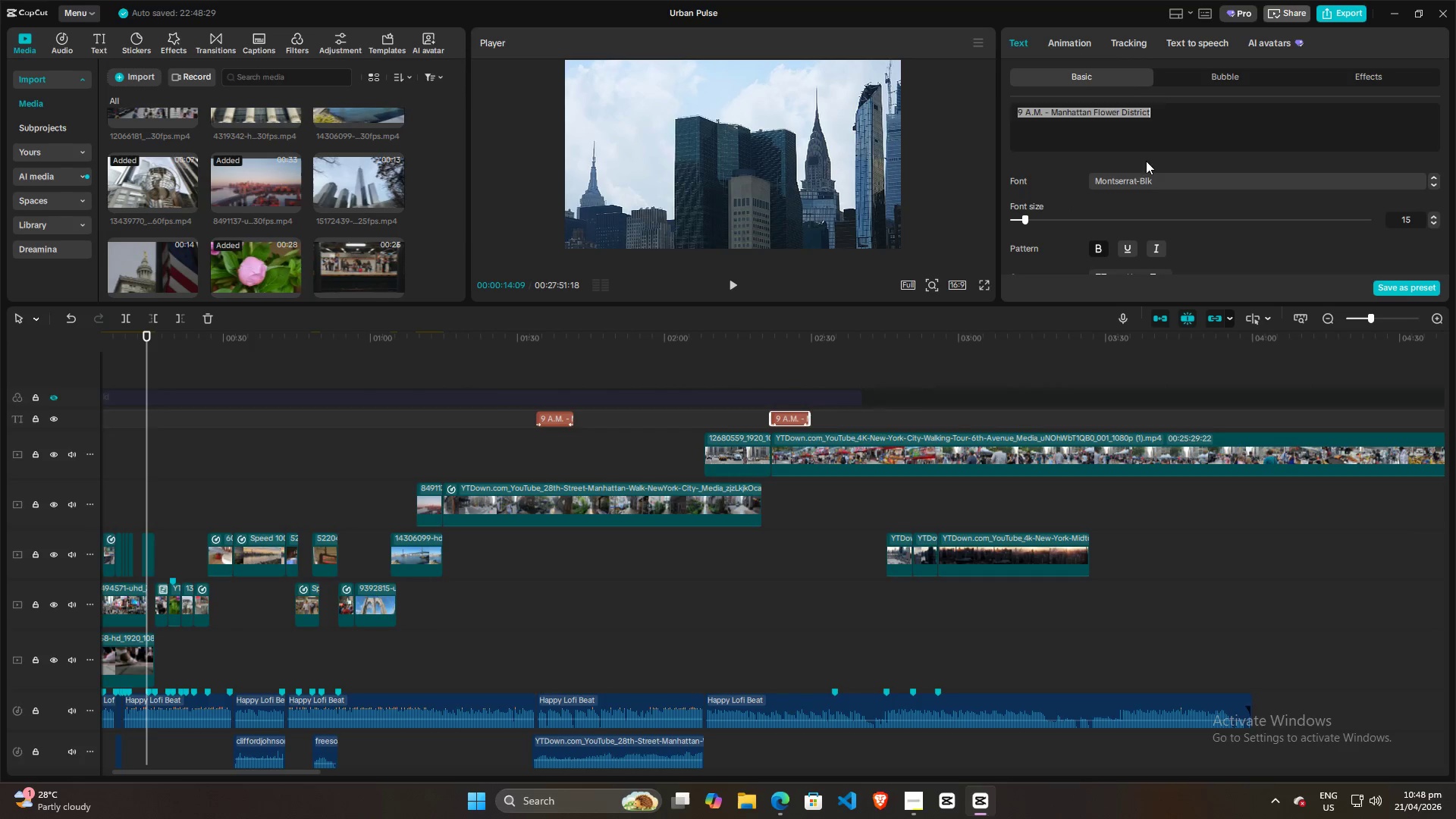 
key(Control+V)